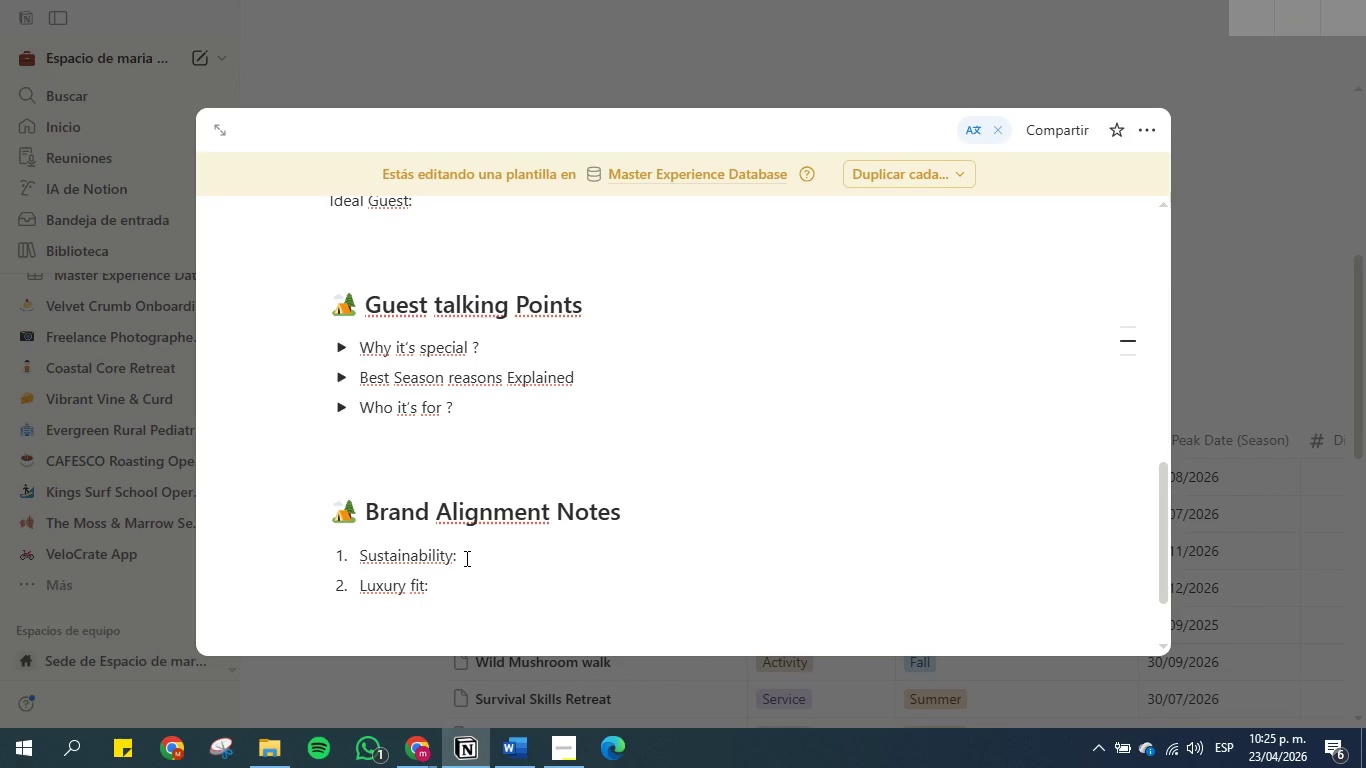 
key(Enter)
 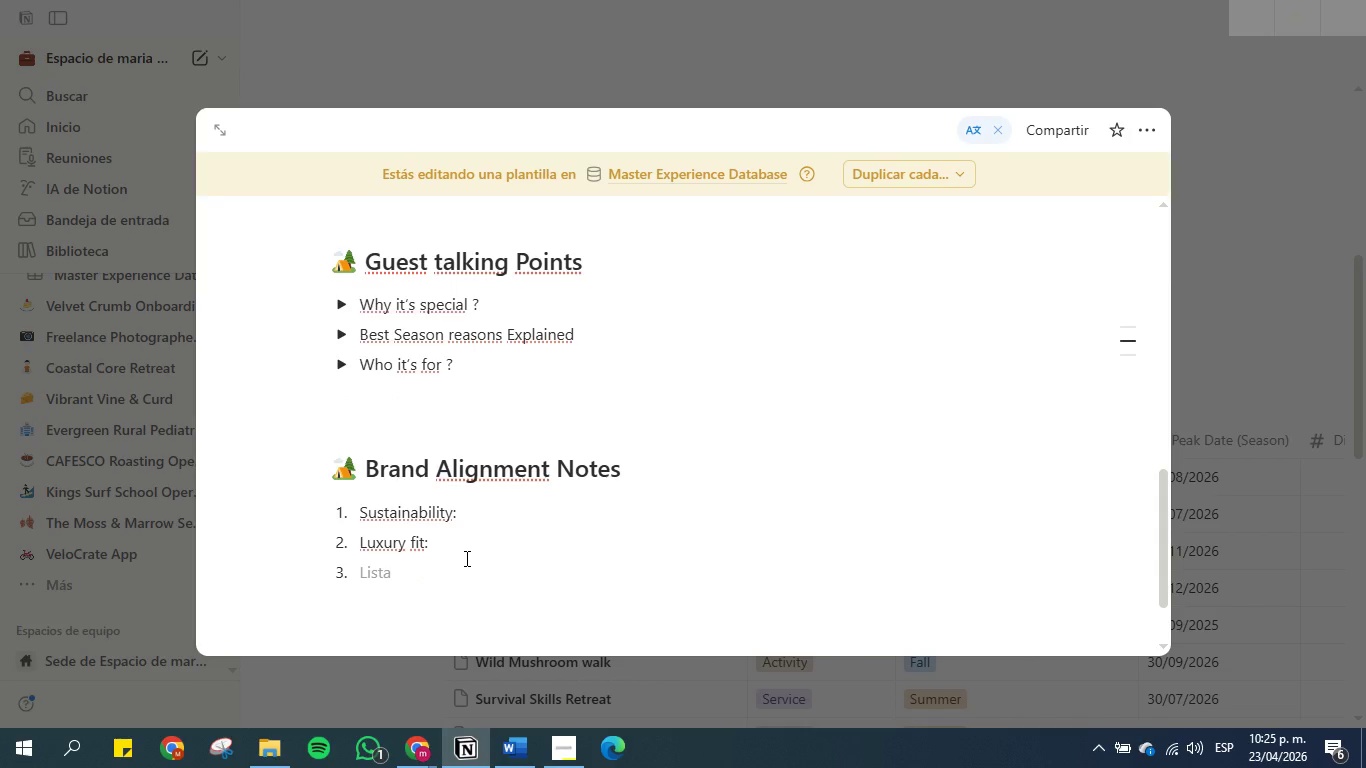 
type(Story Vaue> )
 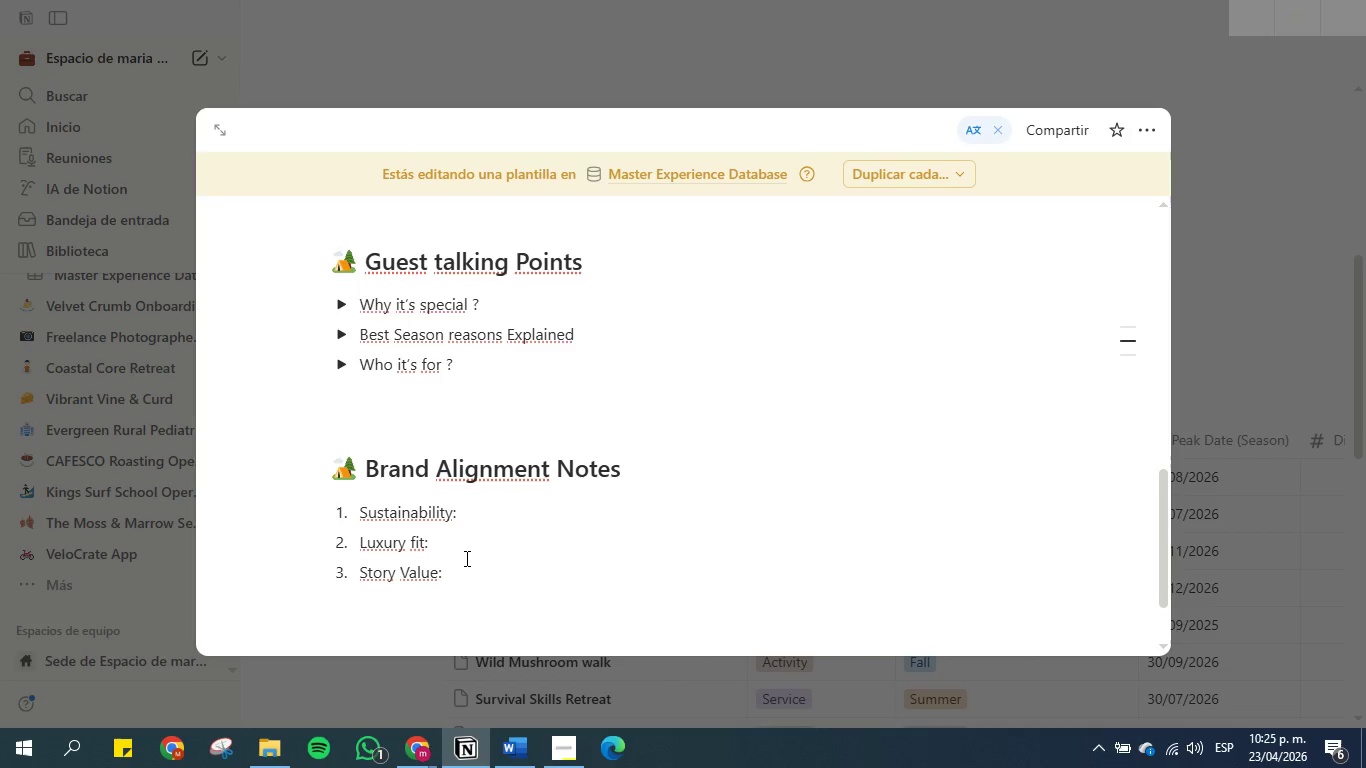 
hold_key(key=L, duration=0.31)
 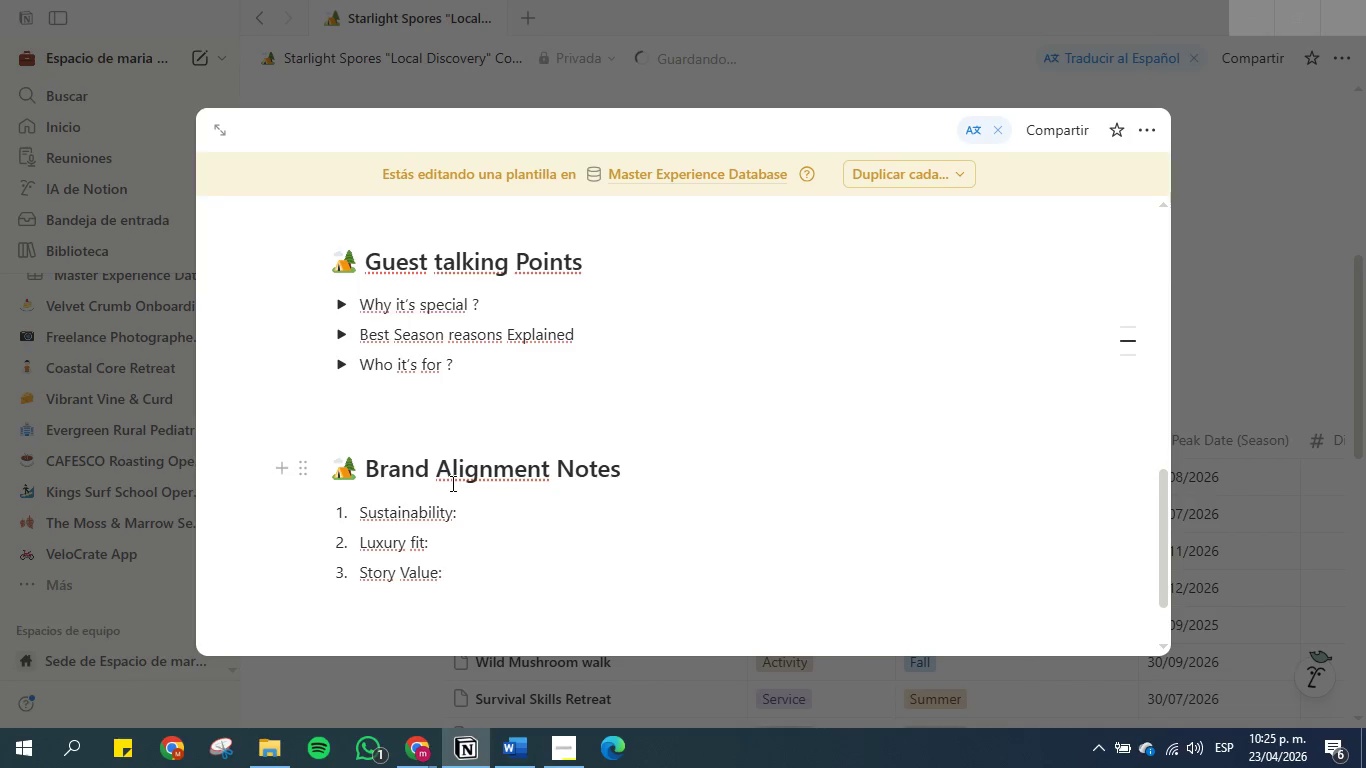 
wait(5.45)
 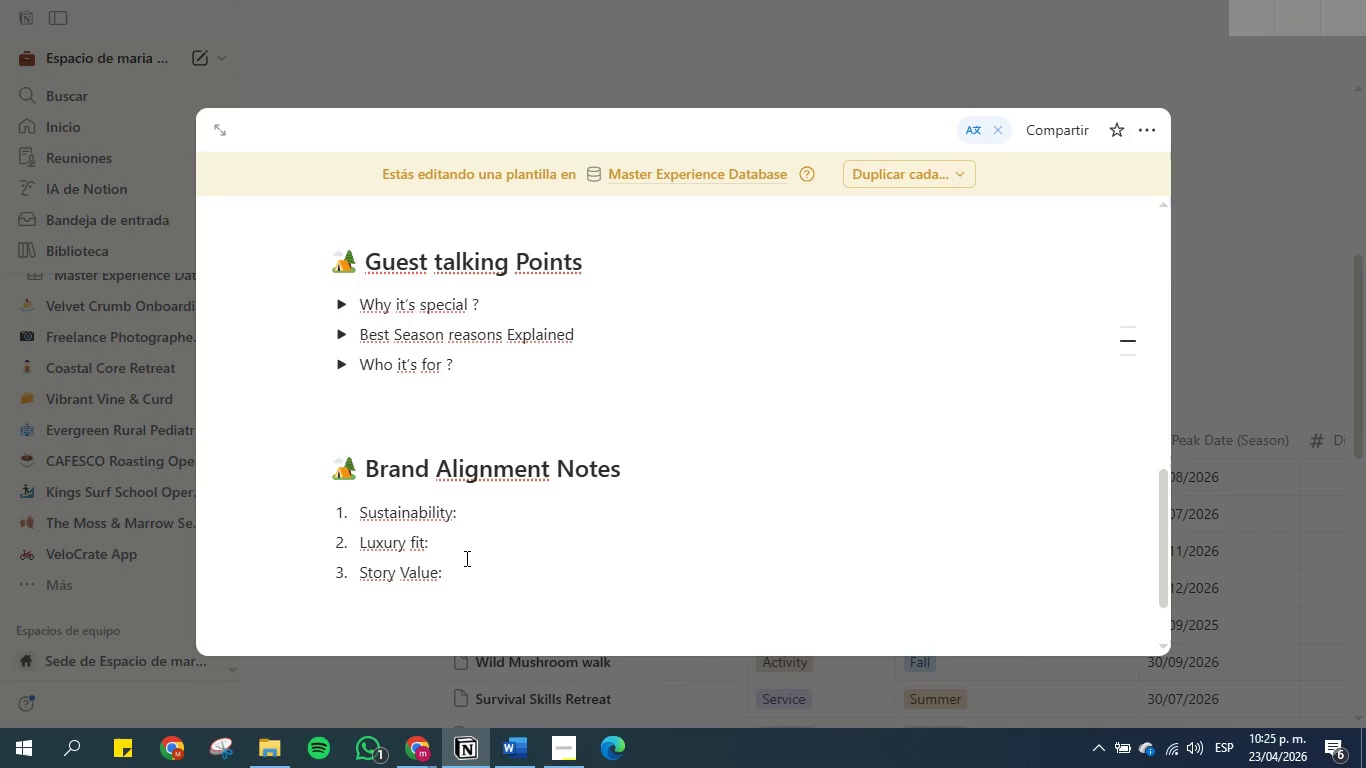 
left_click([508, 746])
 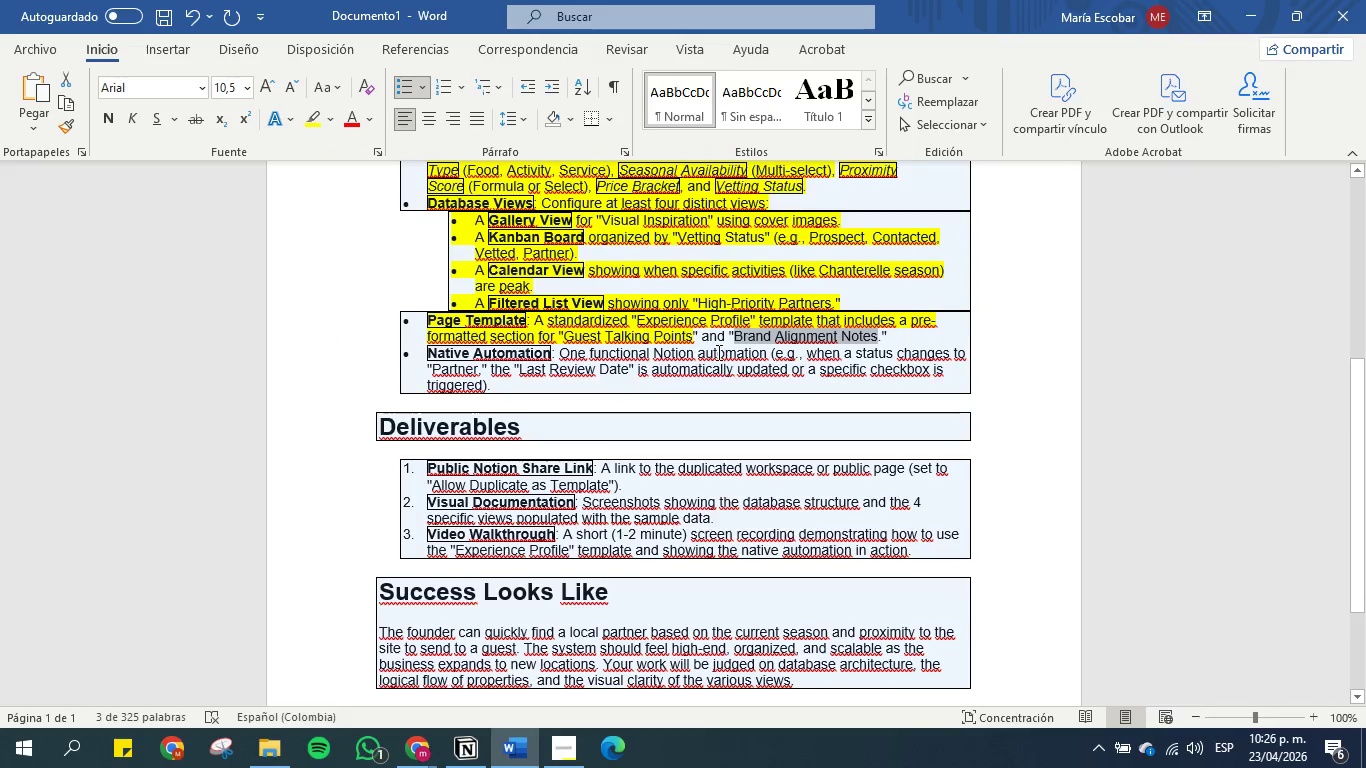 
left_click([715, 338])
 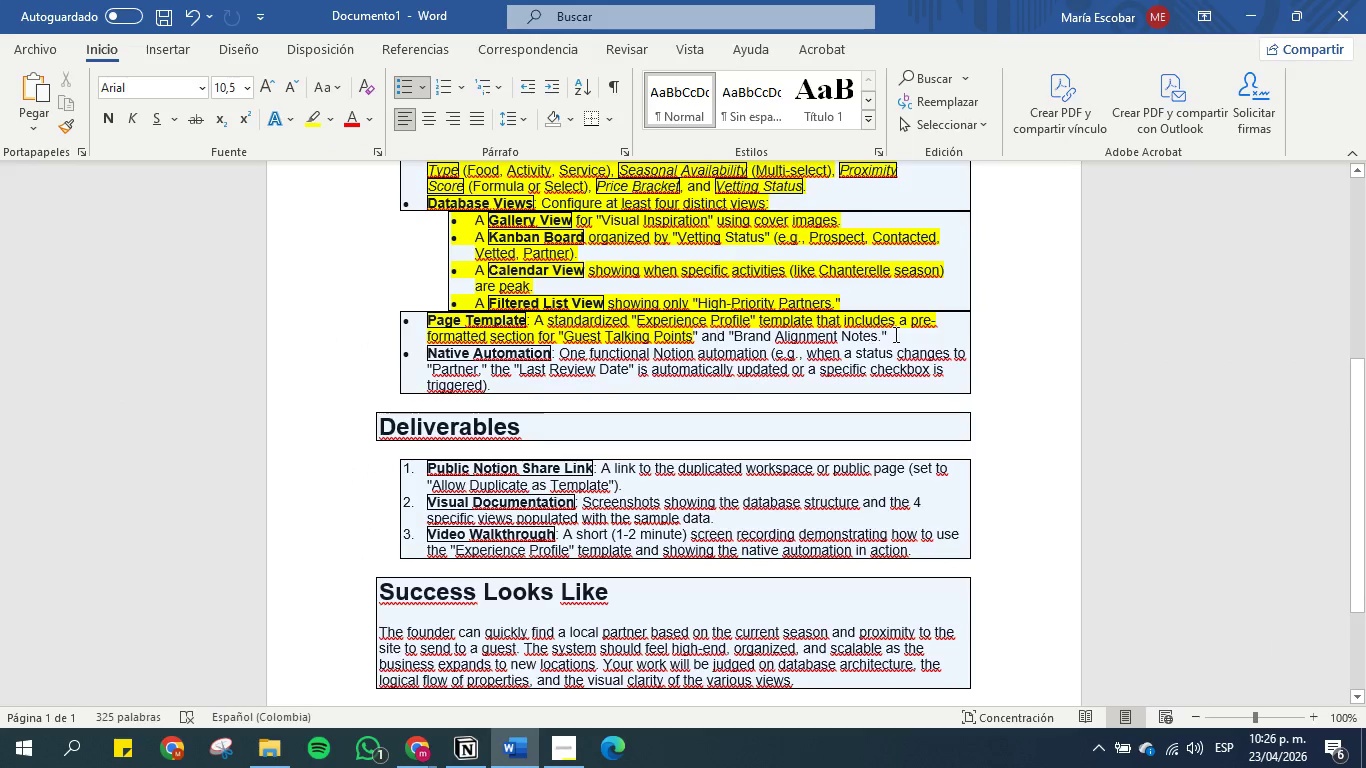 
left_click_drag(start_coordinate=[900, 335], to_coordinate=[674, 332])
 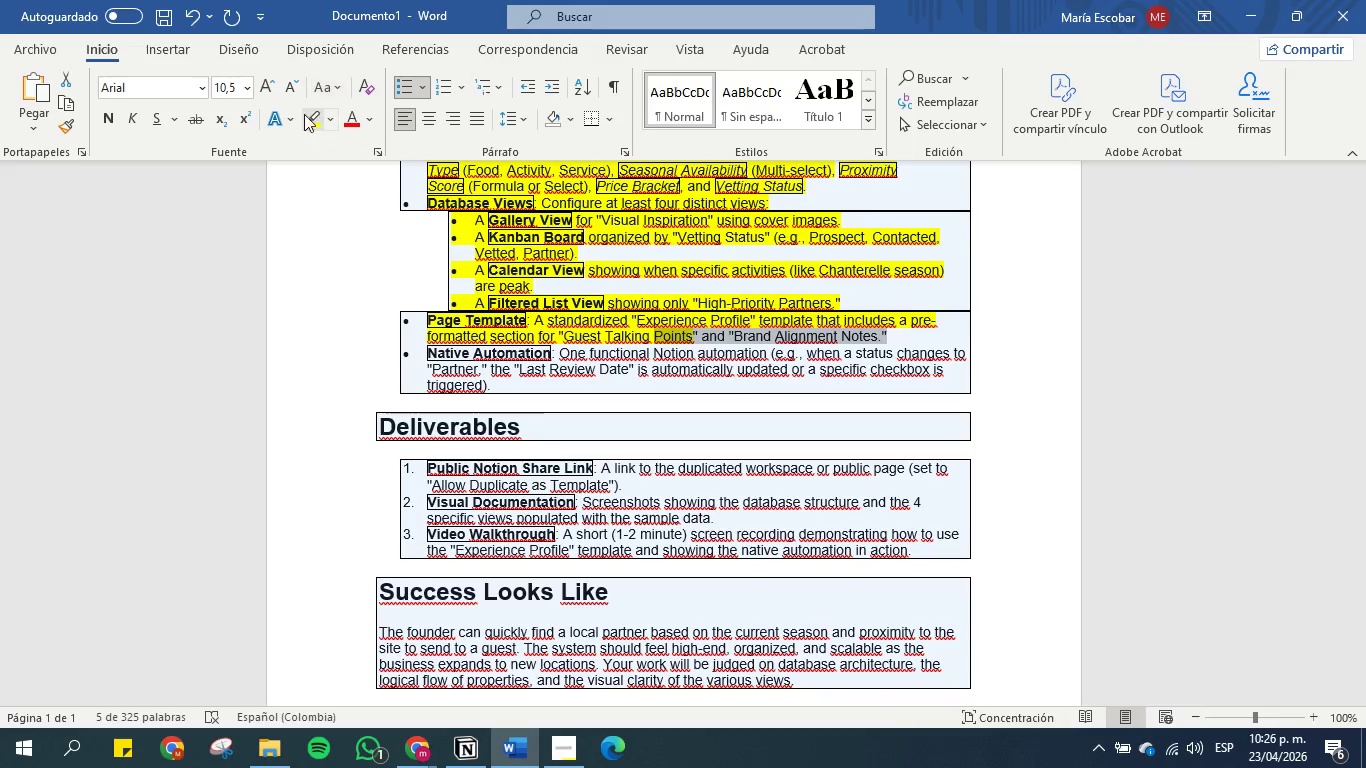 
left_click([304, 114])
 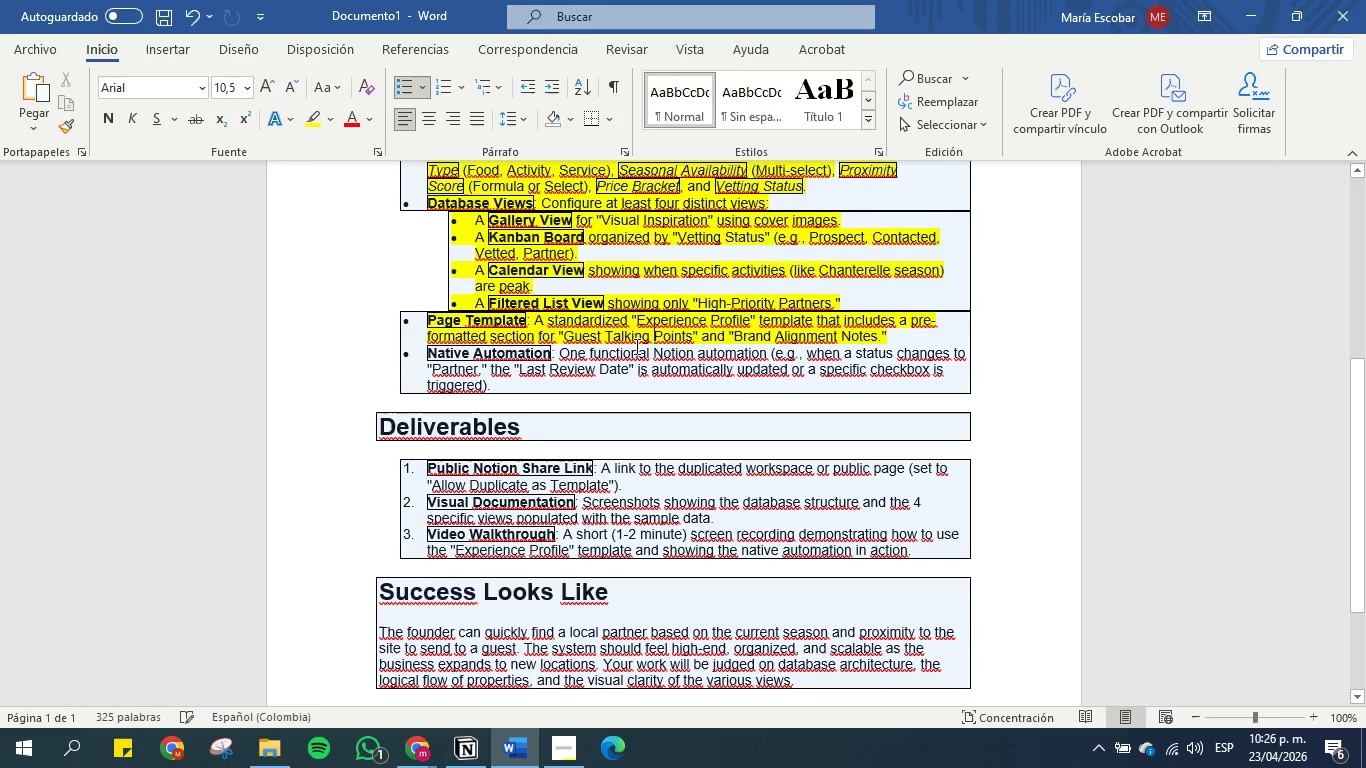 
left_click([642, 325])
 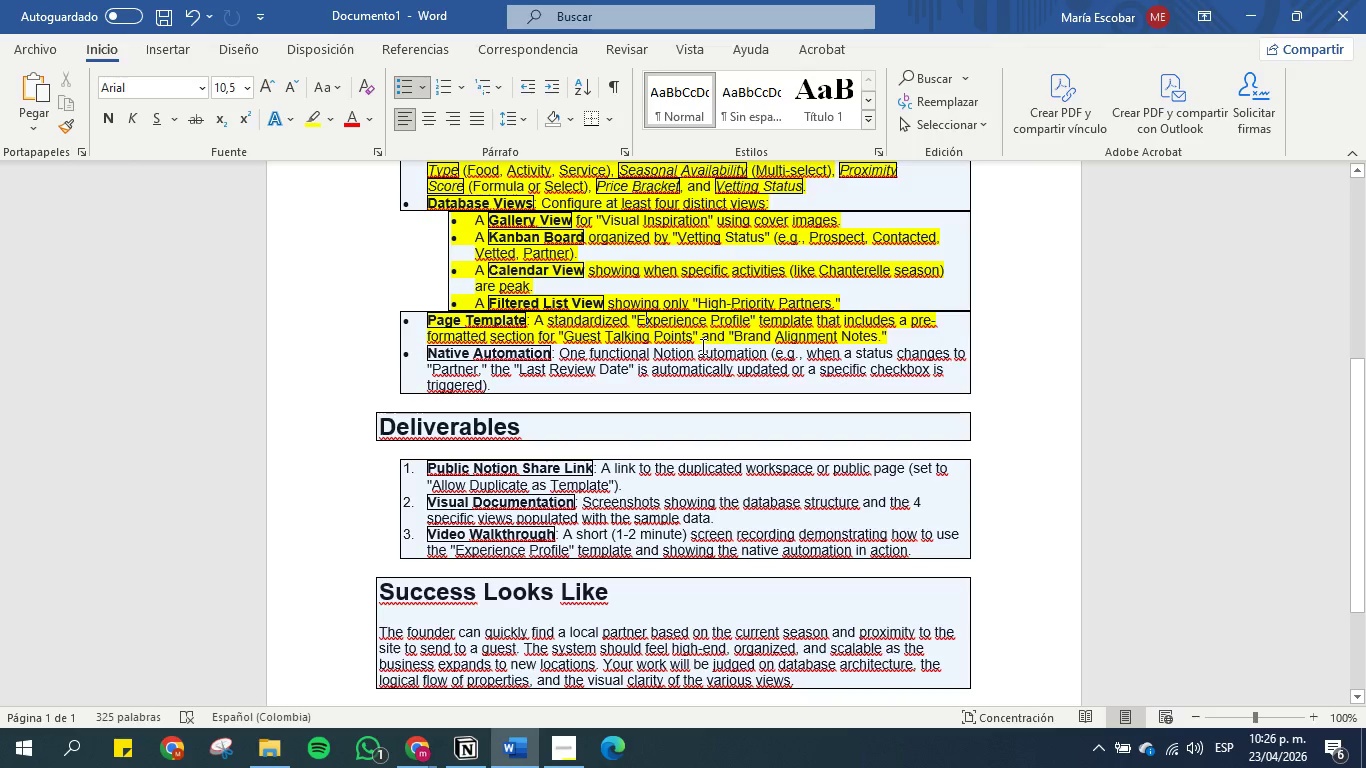 
wait(5.14)
 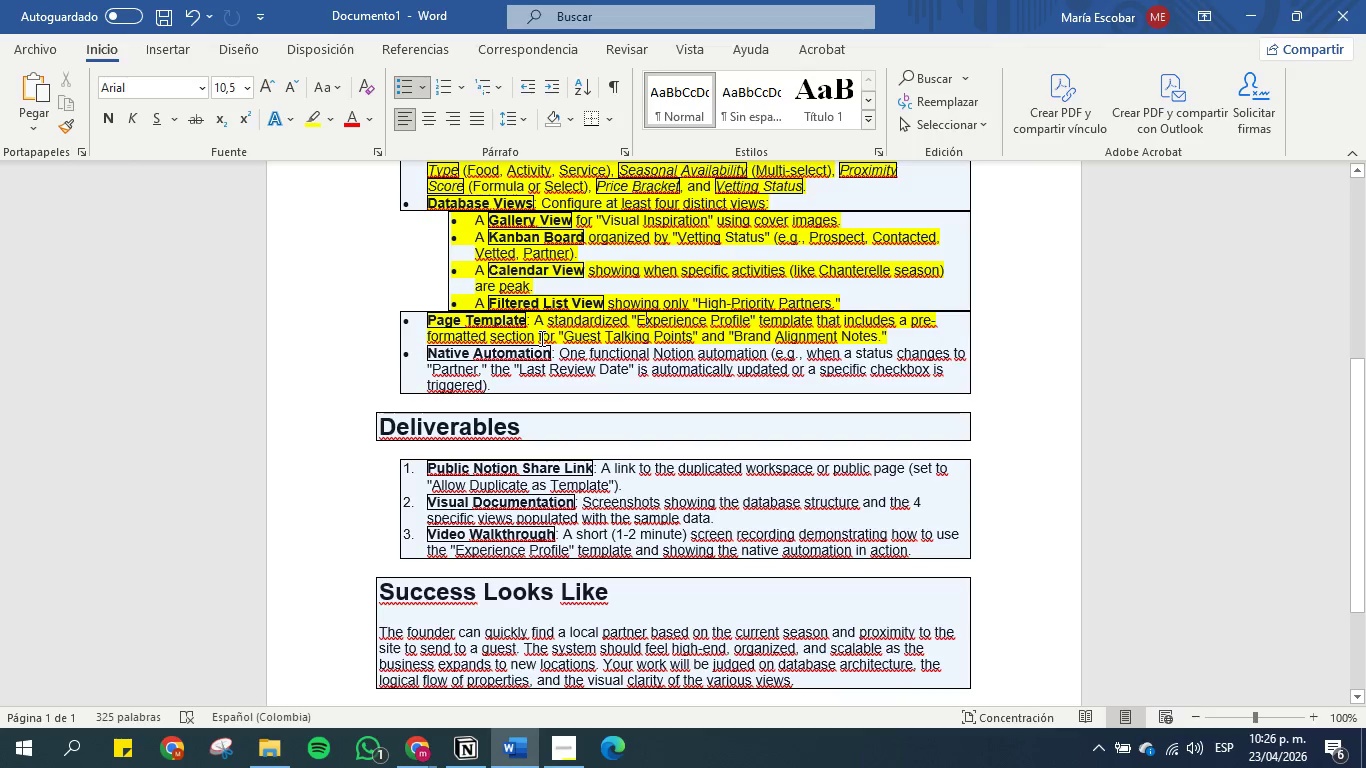 
left_click([558, 744])